 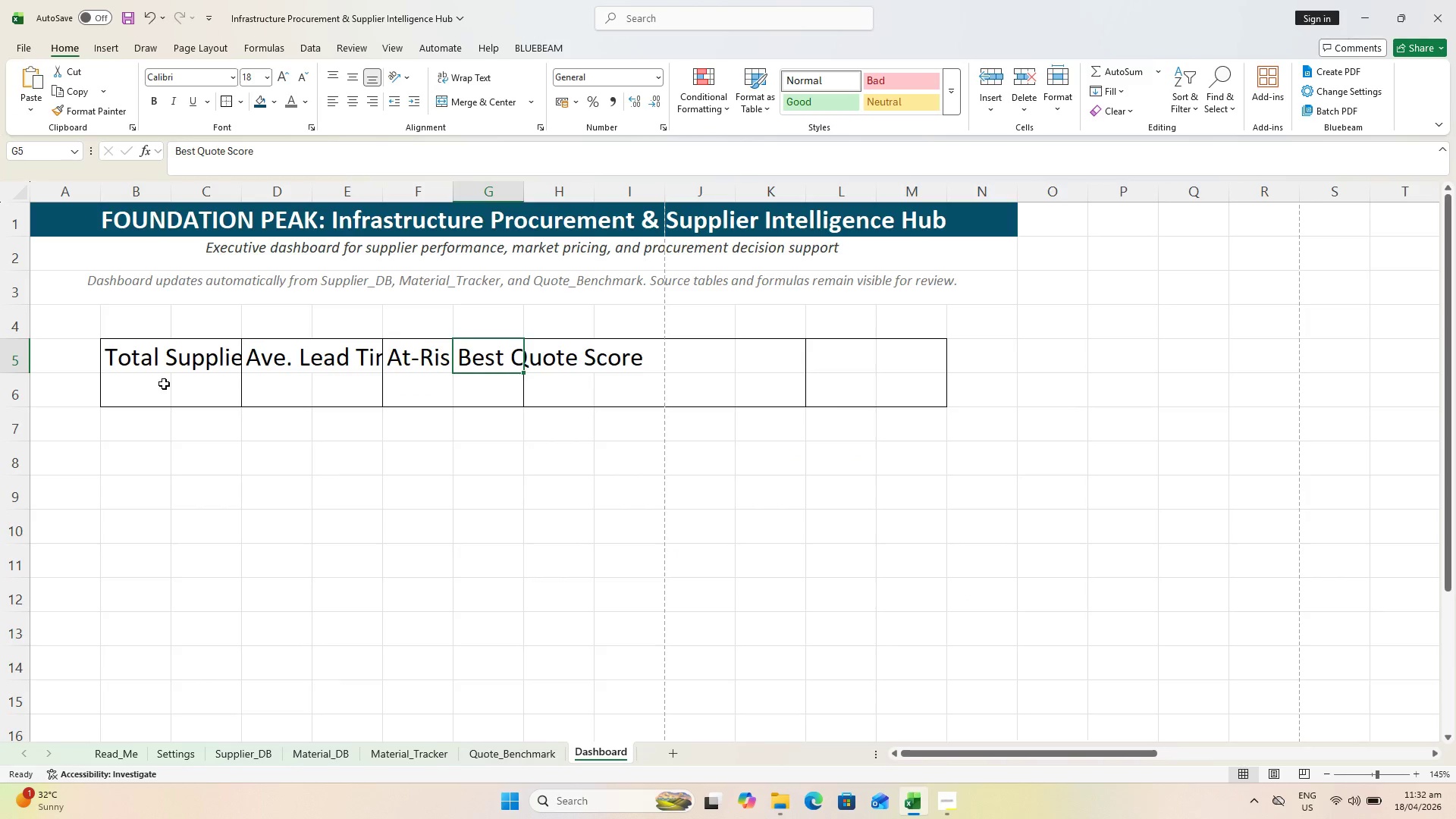 
key(ArrowRight)
 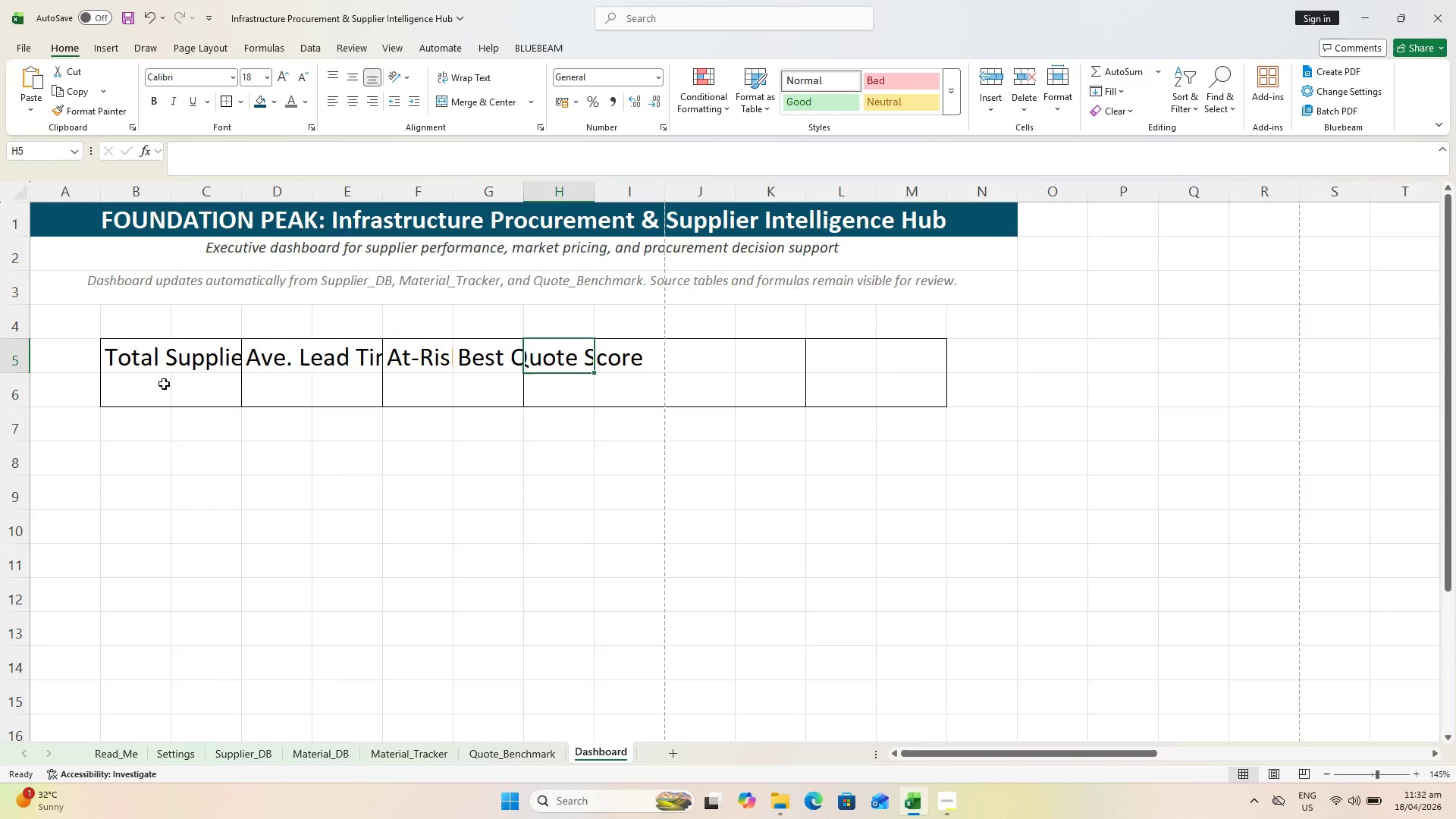 
type(Highest Market Rate)
 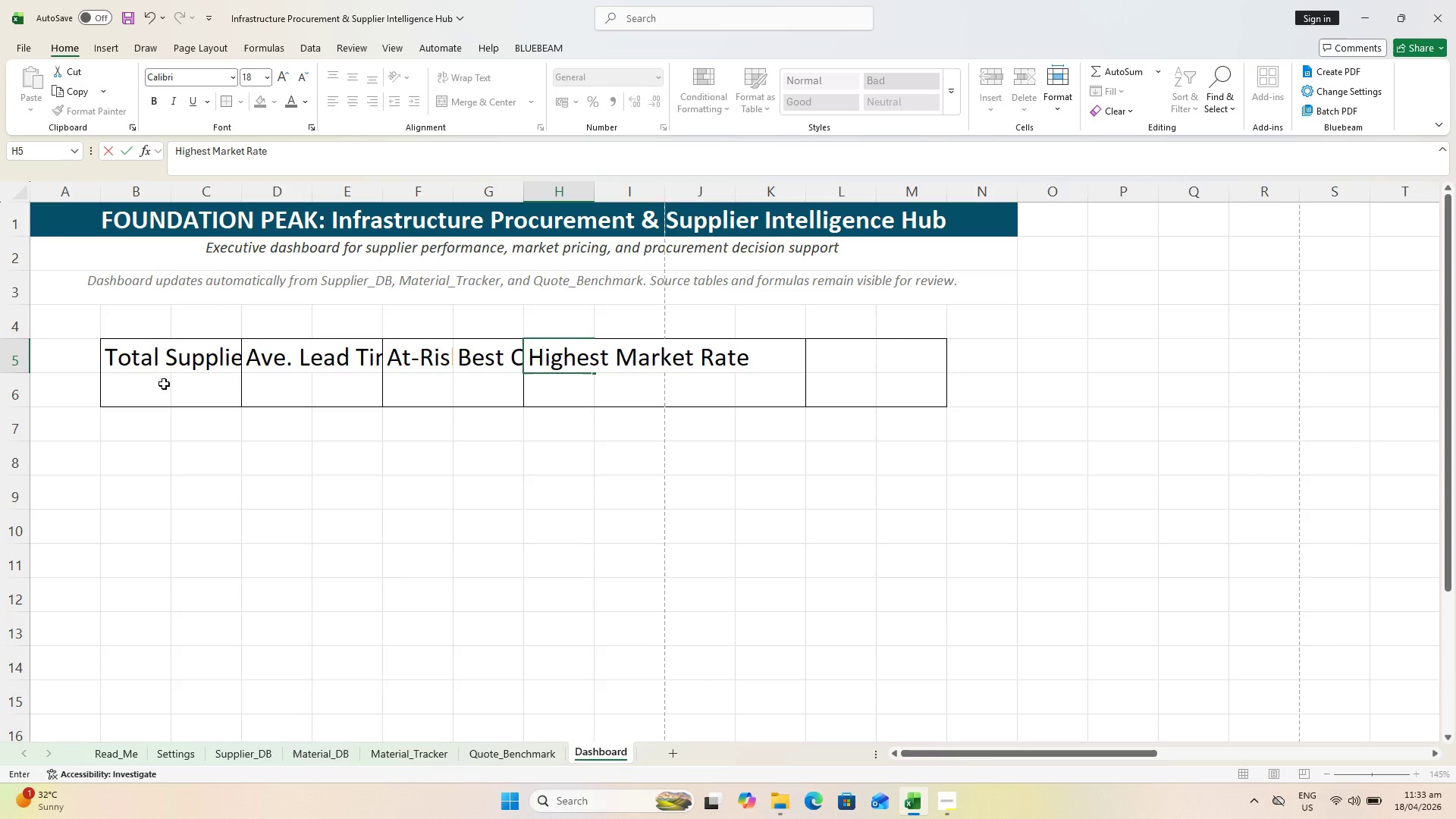 
key(ArrowRight)
 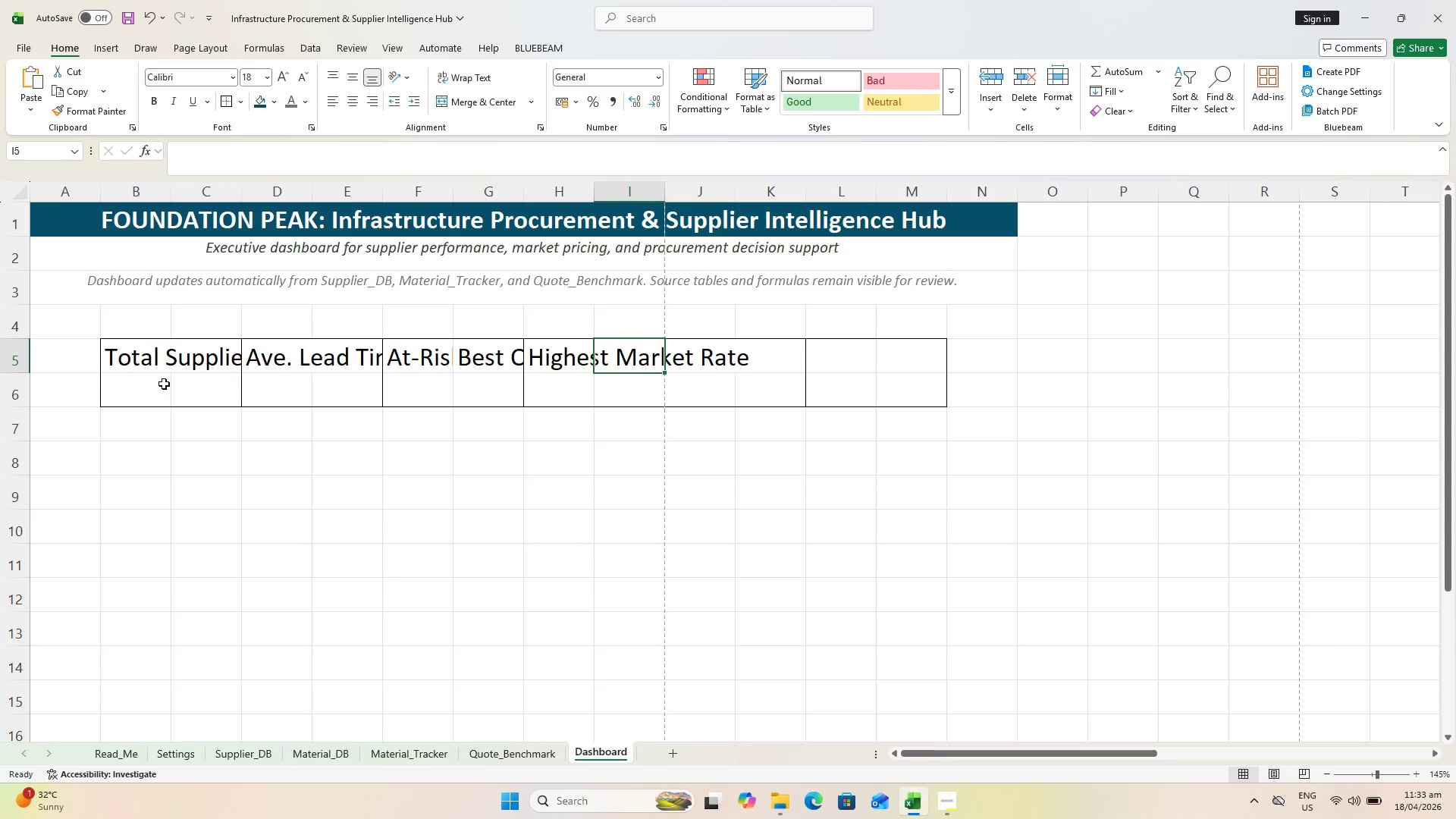 
left_click([426, 352])
 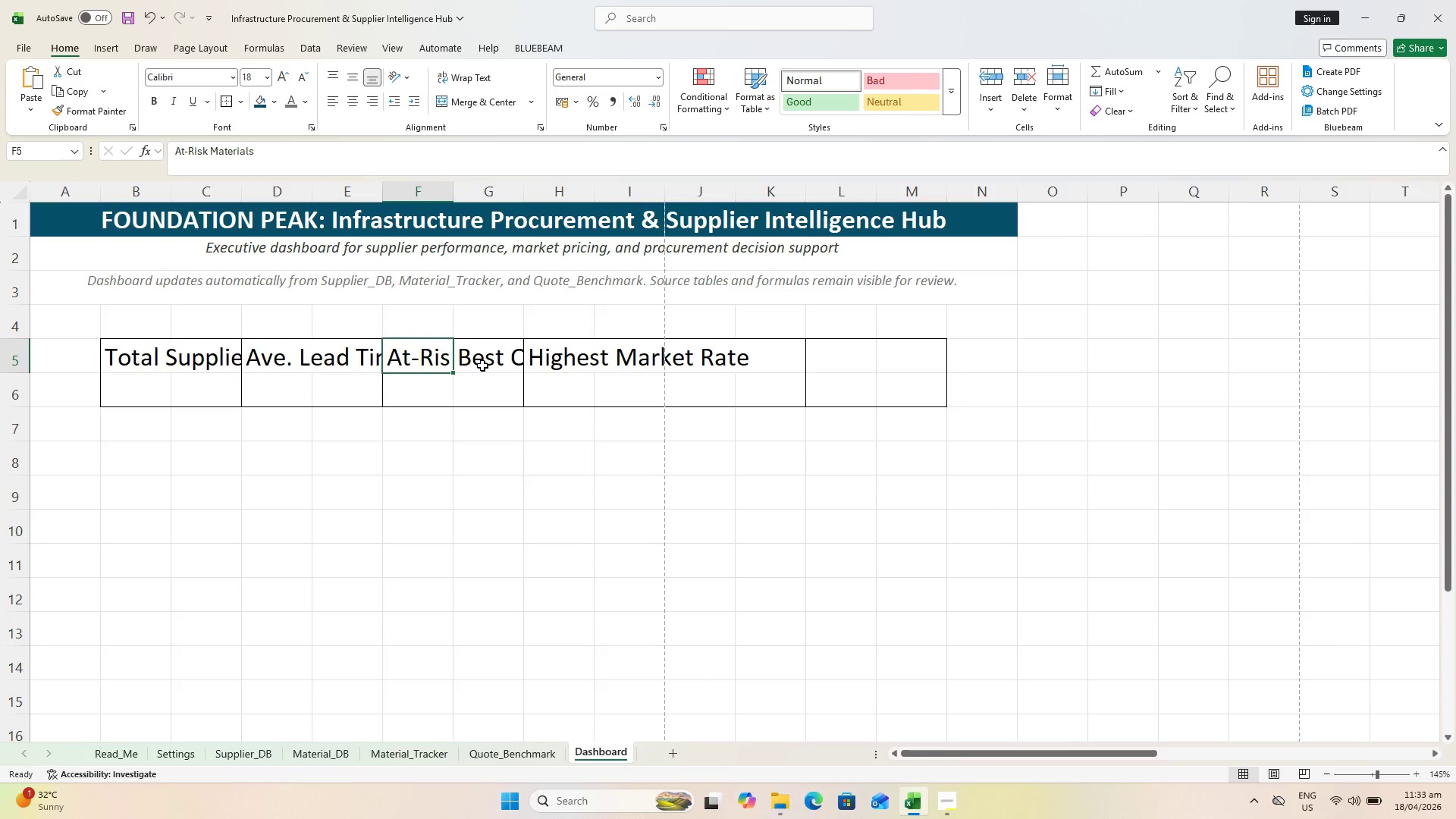 
left_click([482, 366])
 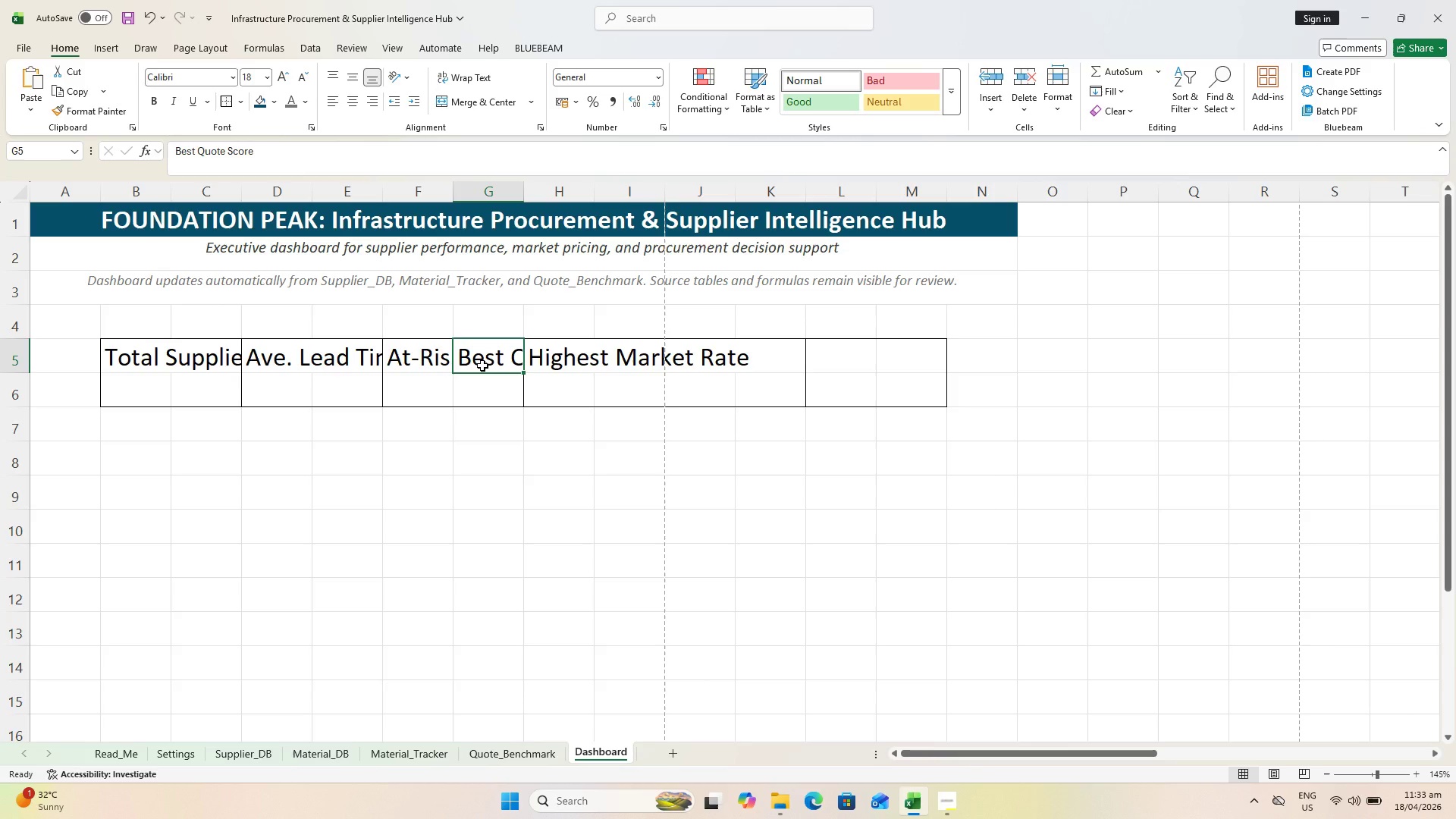 
hold_key(key=ControlLeft, duration=0.41)
 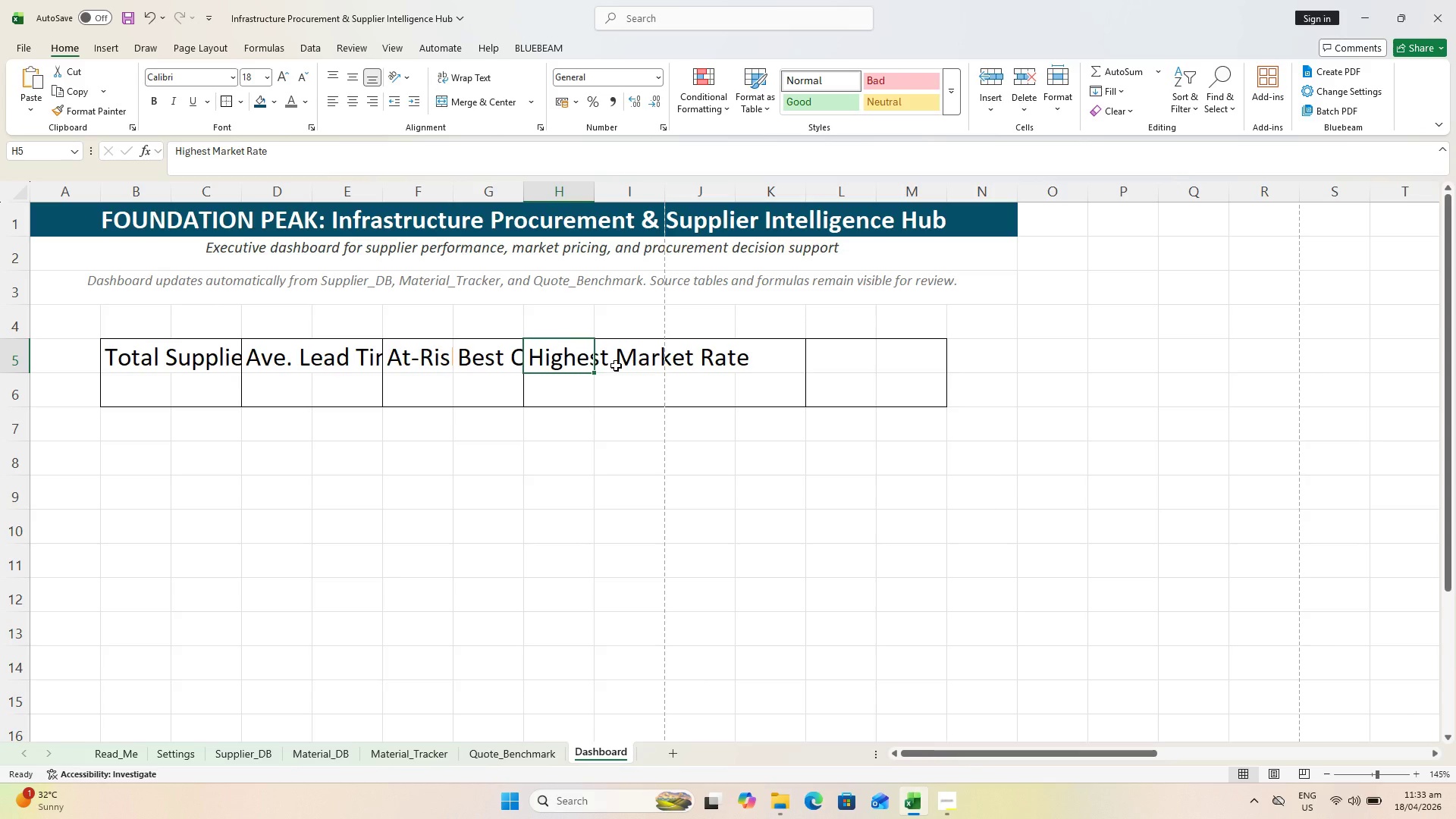 
left_click([641, 364])
 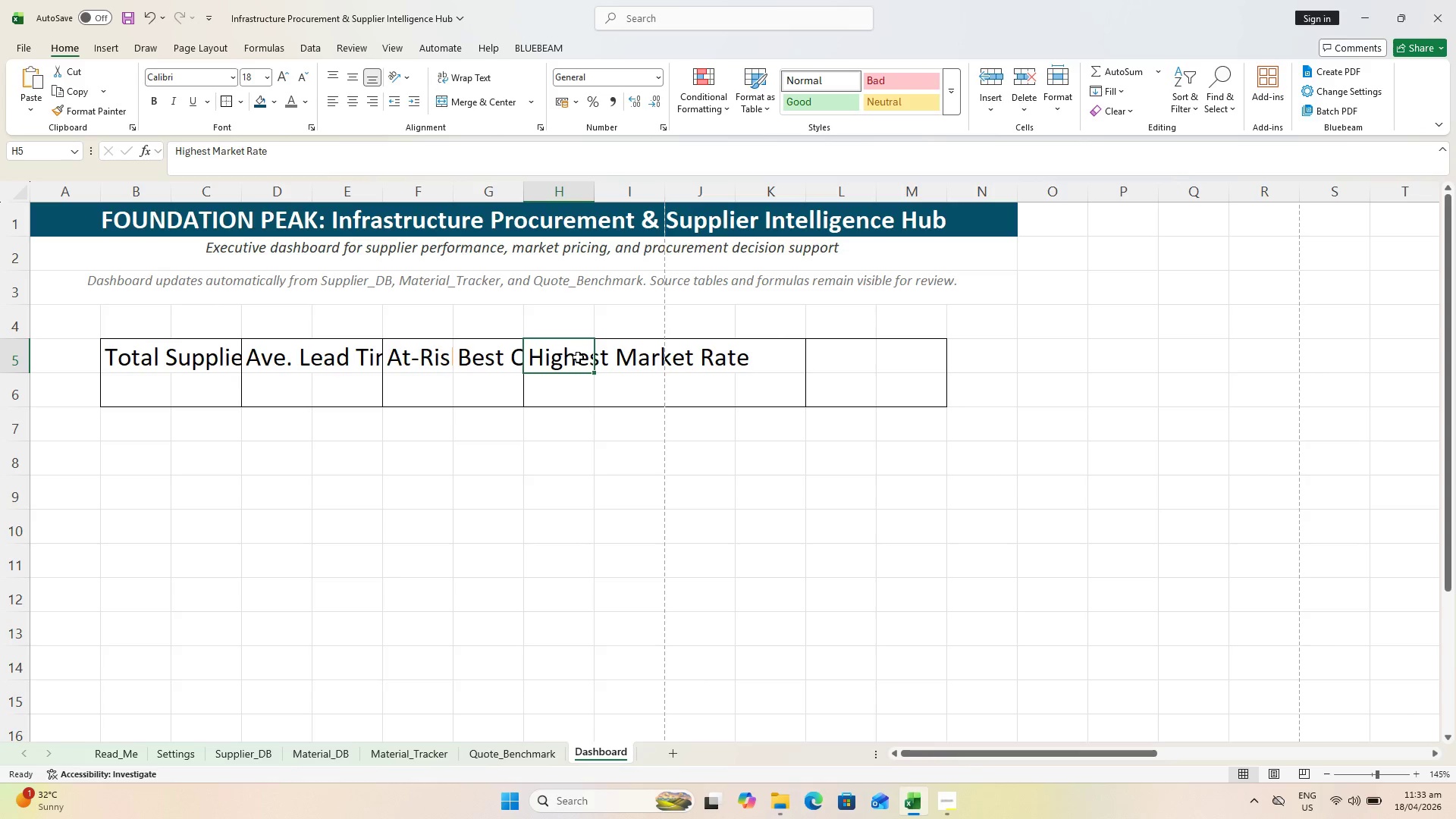 
key(Control+X)
 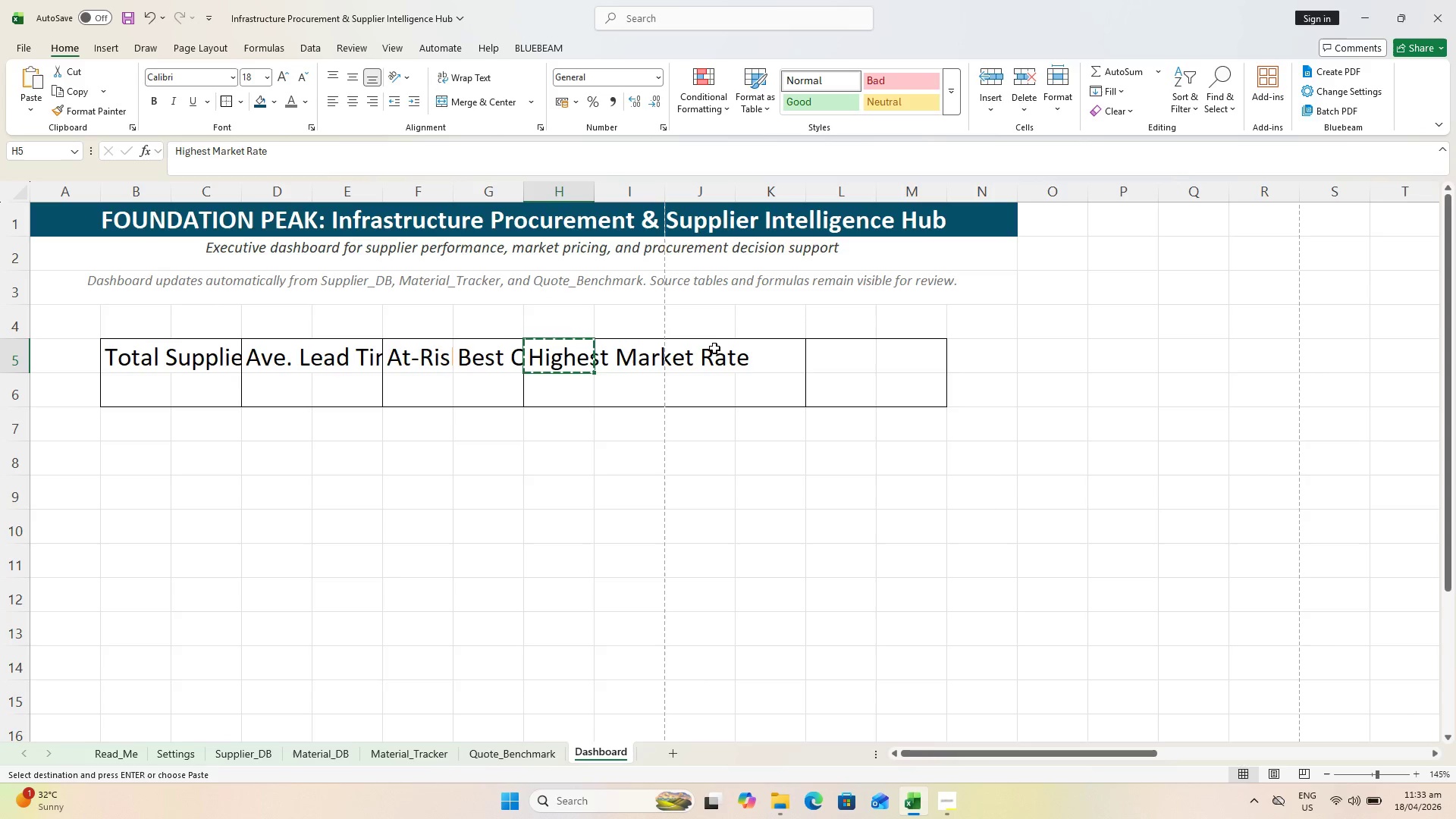 
left_click([710, 348])
 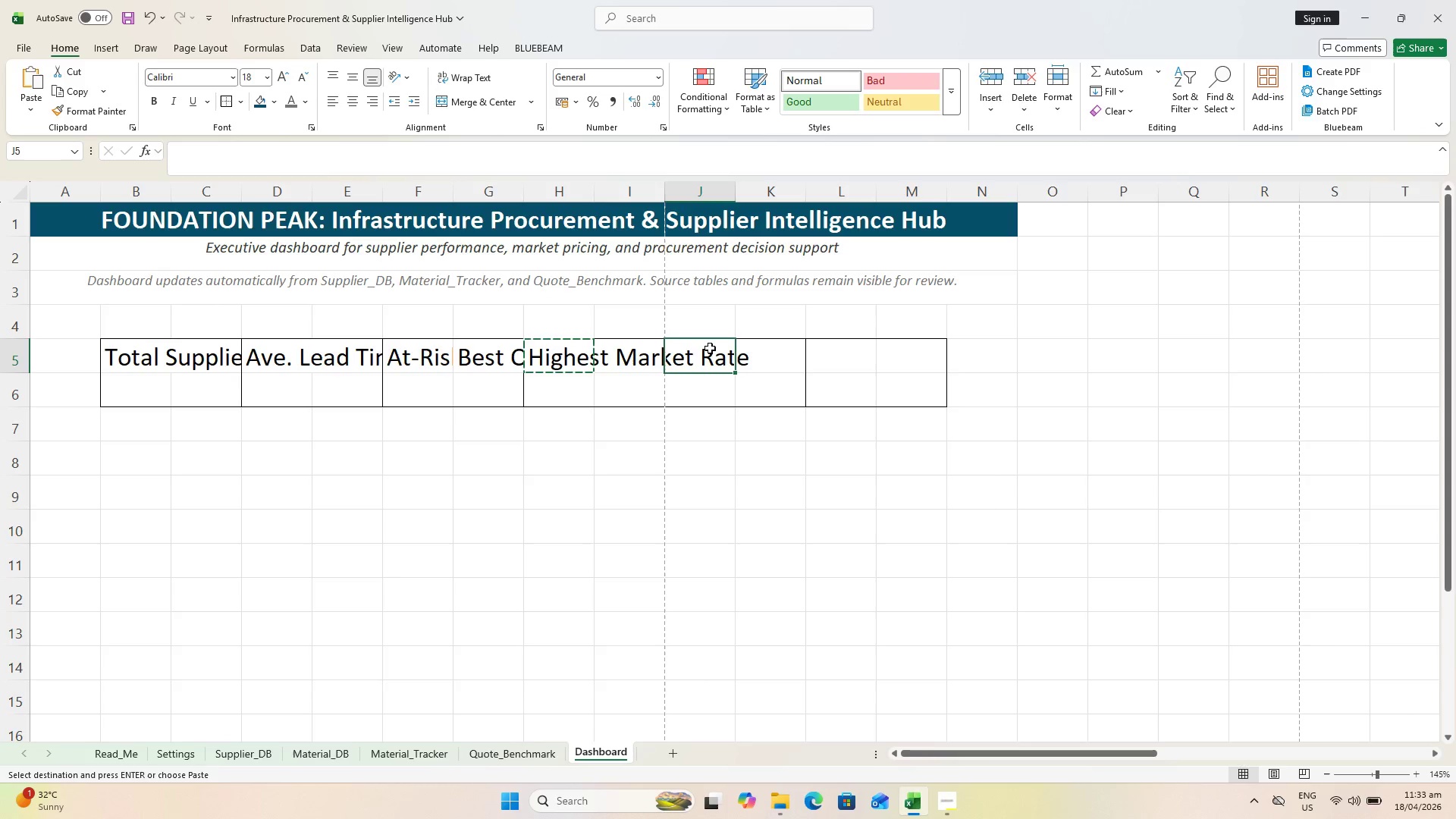 
key(Control+V)
 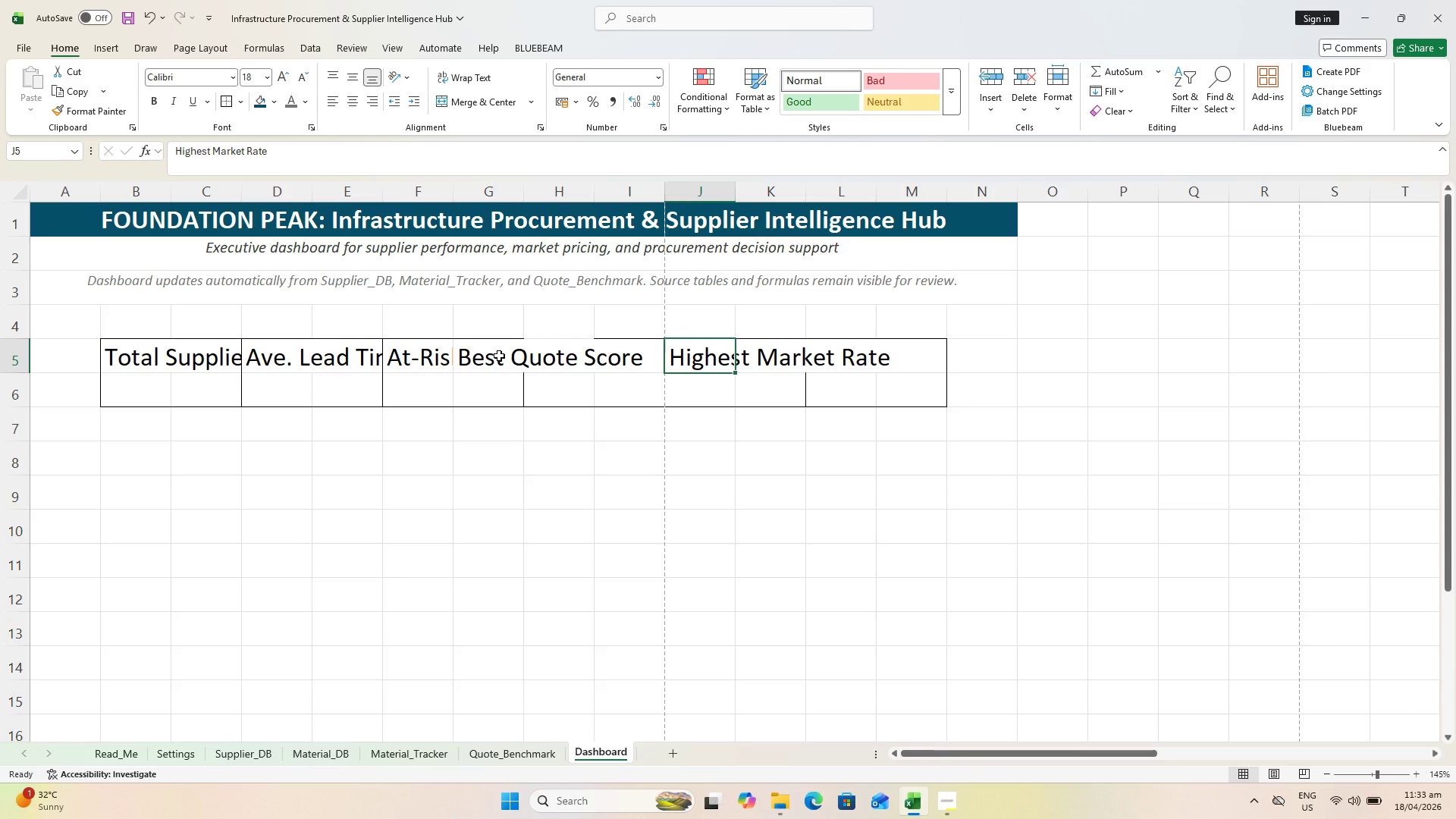 
key(Control+Z)
 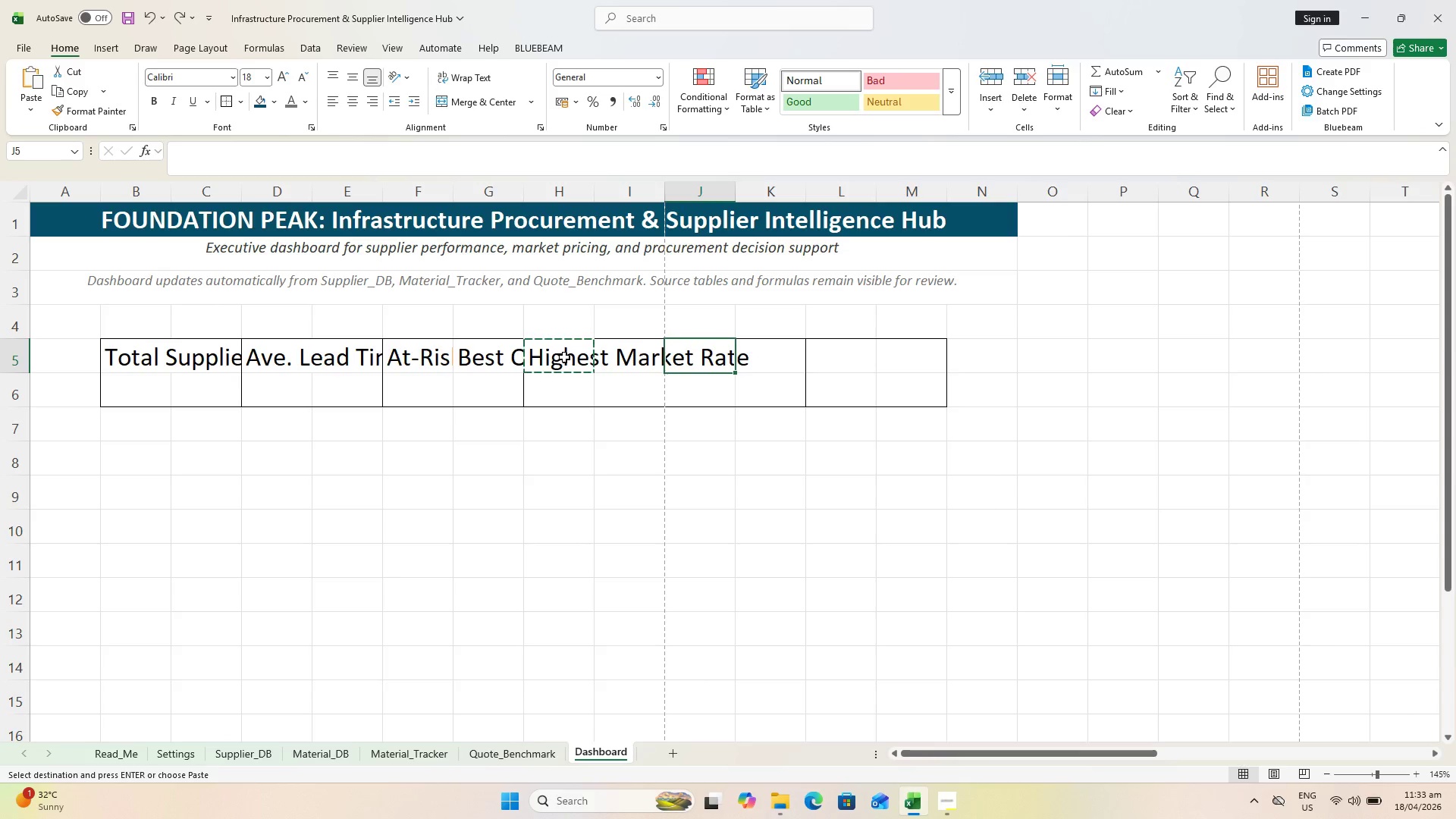 
hold_key(key=ControlLeft, duration=0.56)
 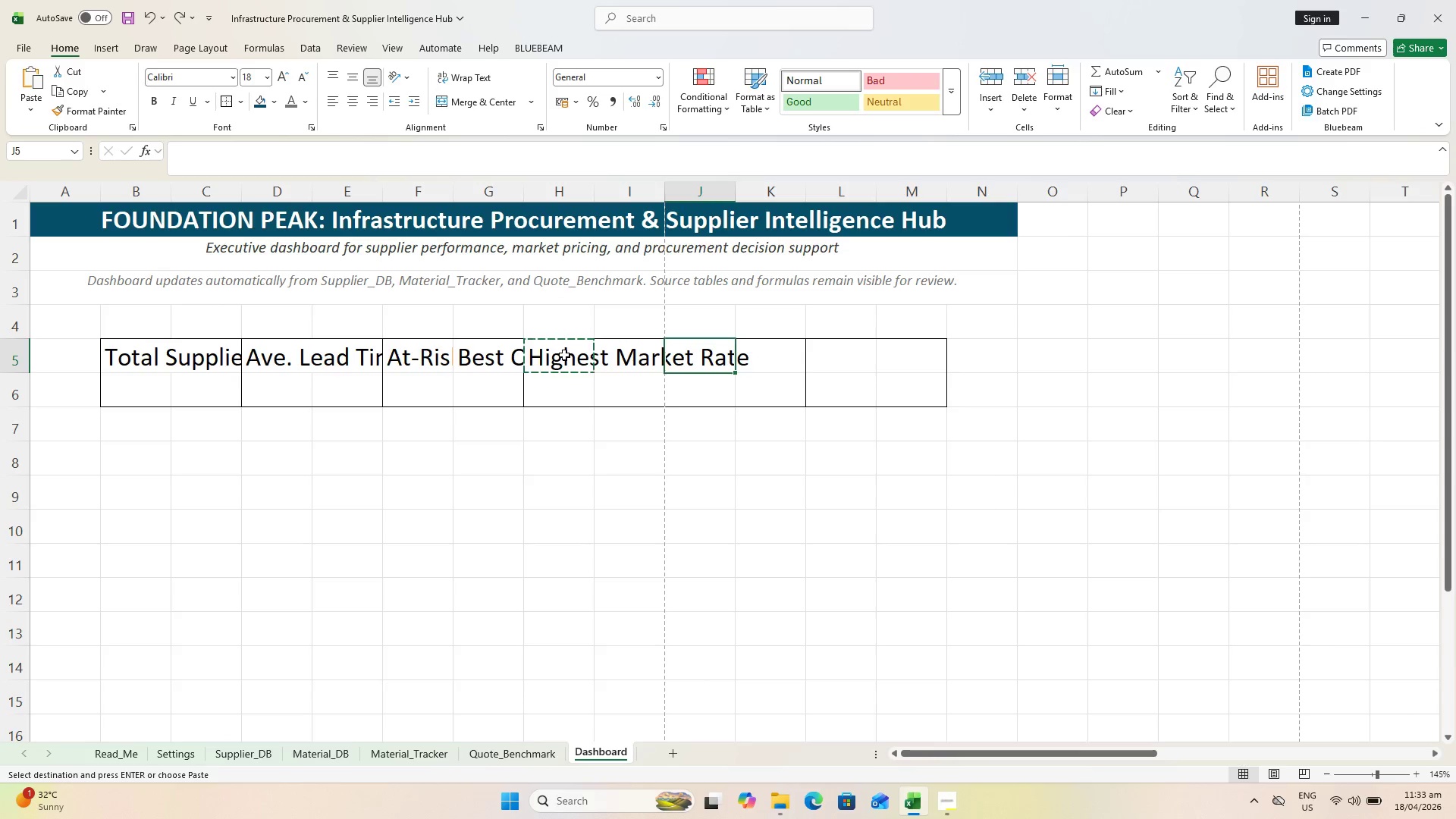 
key(Escape)
 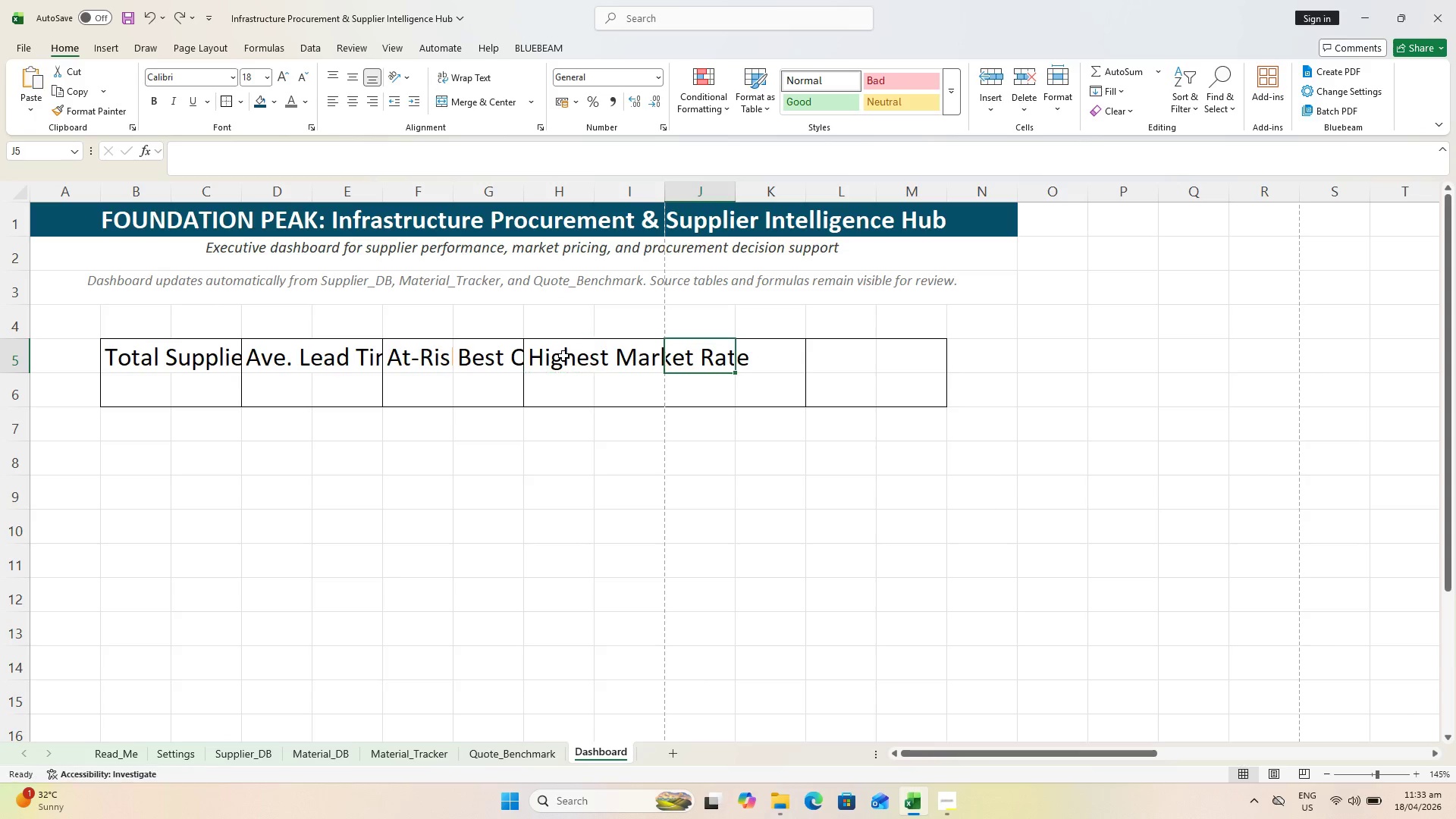 
left_click([563, 356])
 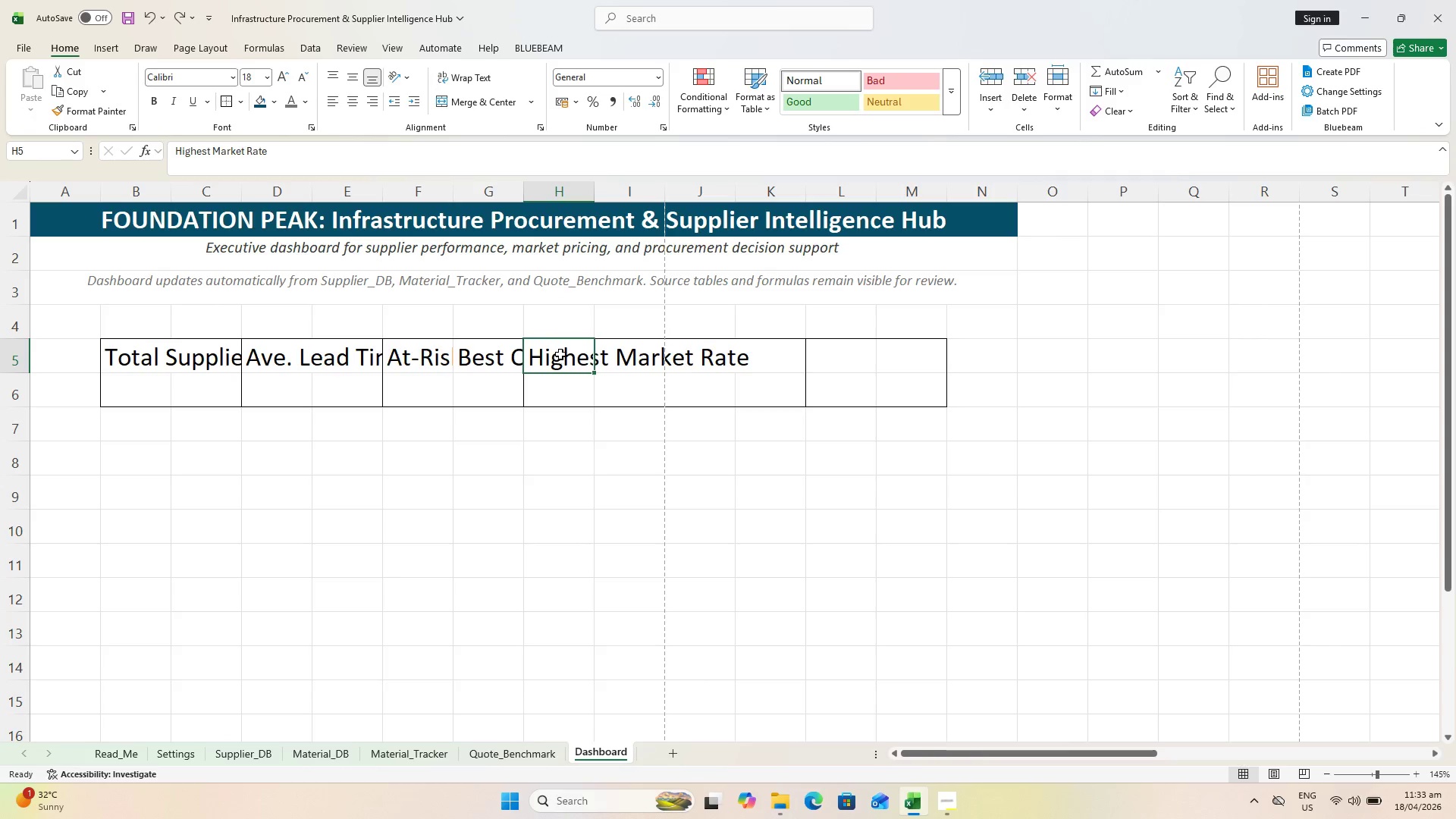 
key(Control+ControlLeft)
 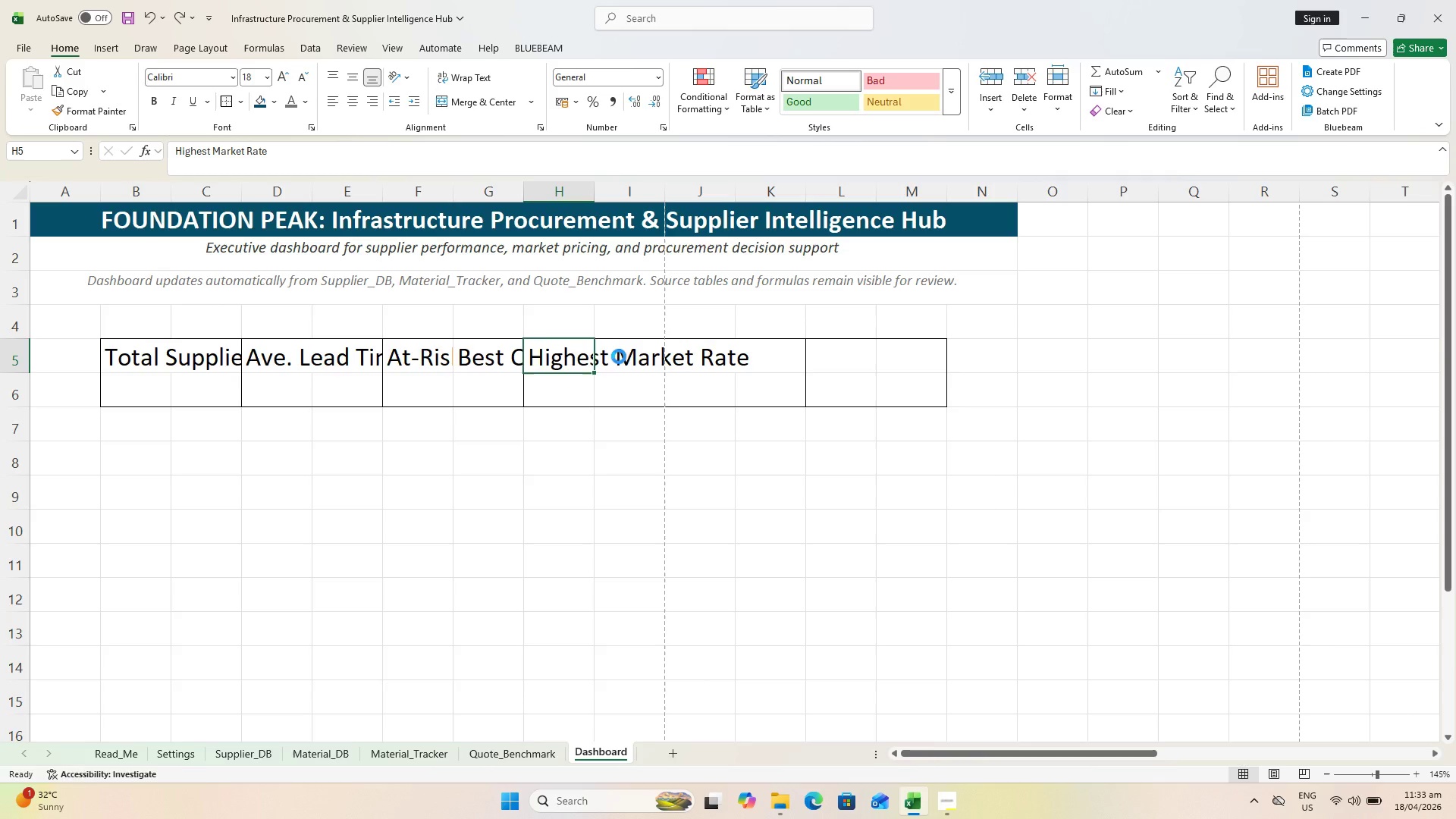 
key(Control+C)
 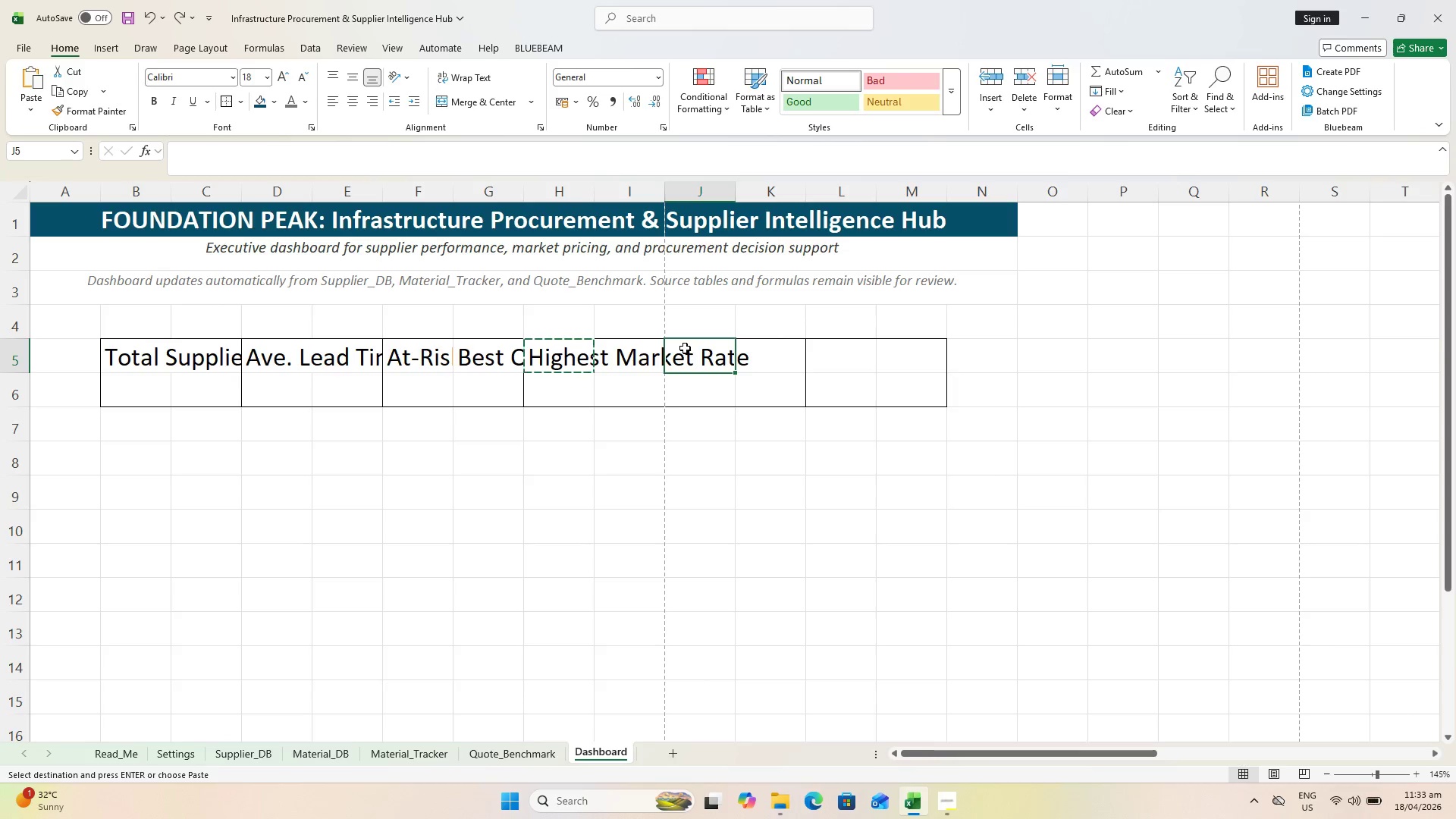 
key(Control+V)
 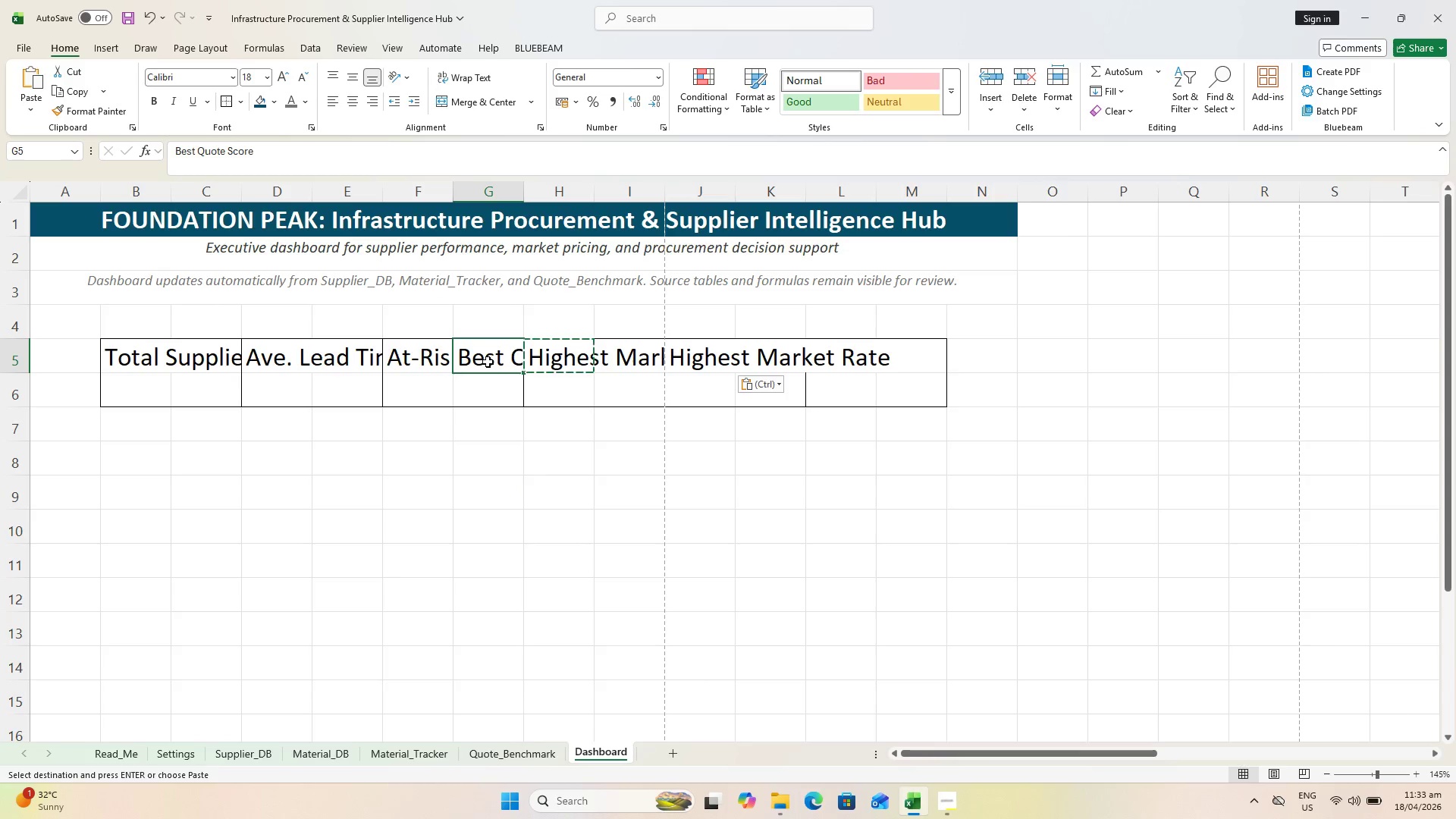 
key(Control+C)
 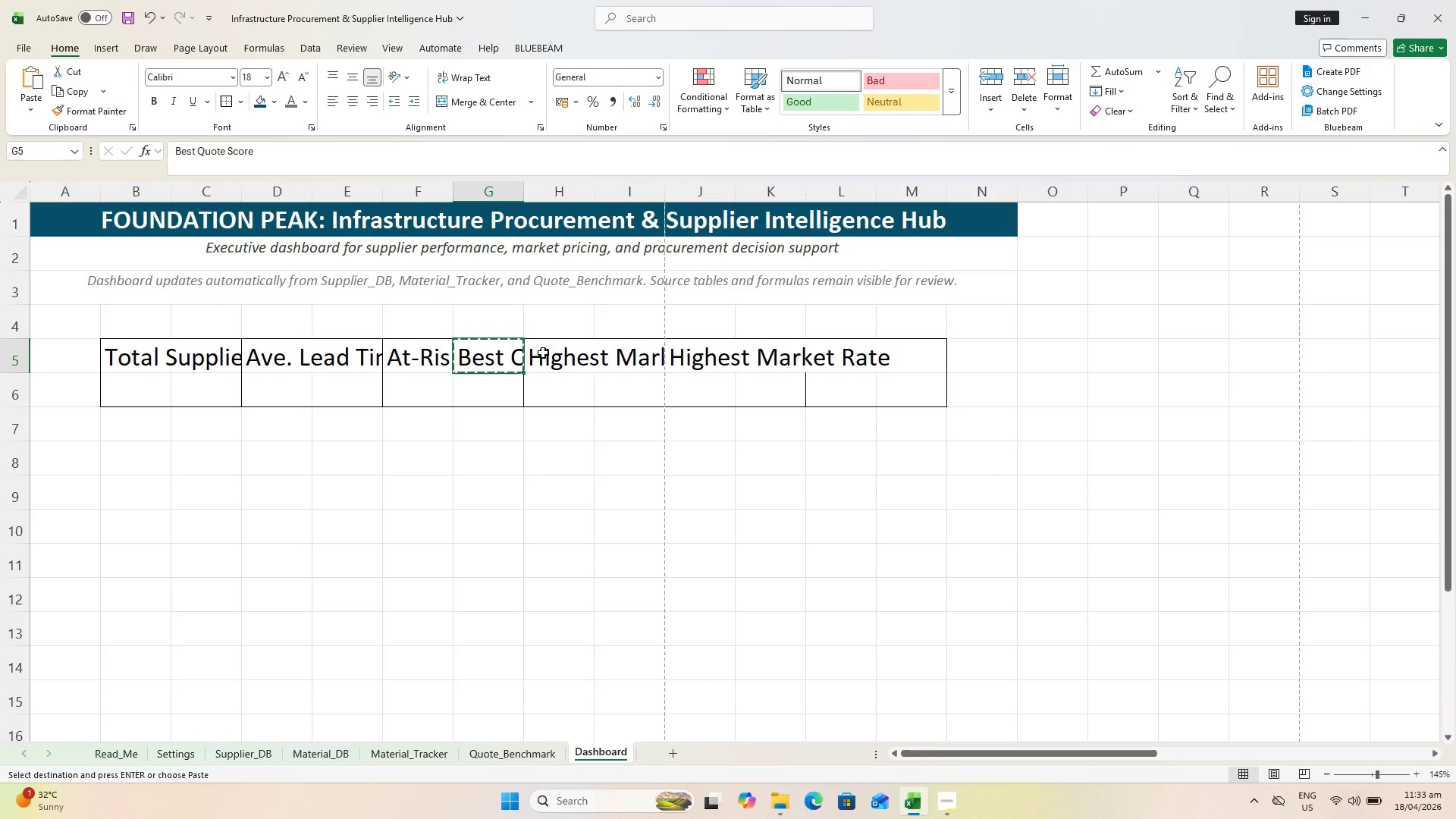 
key(Control+V)
 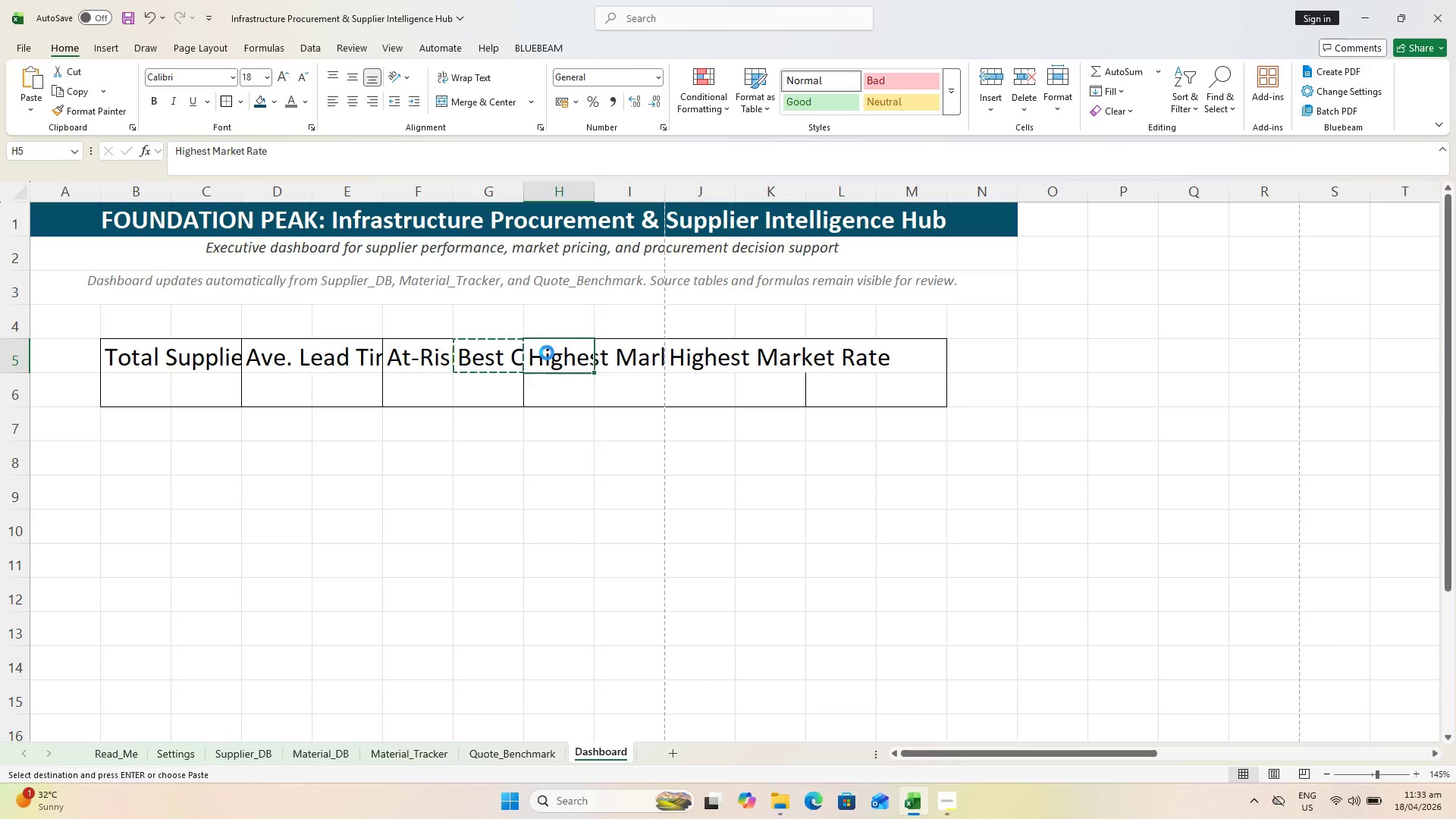 
key(Control+C)
 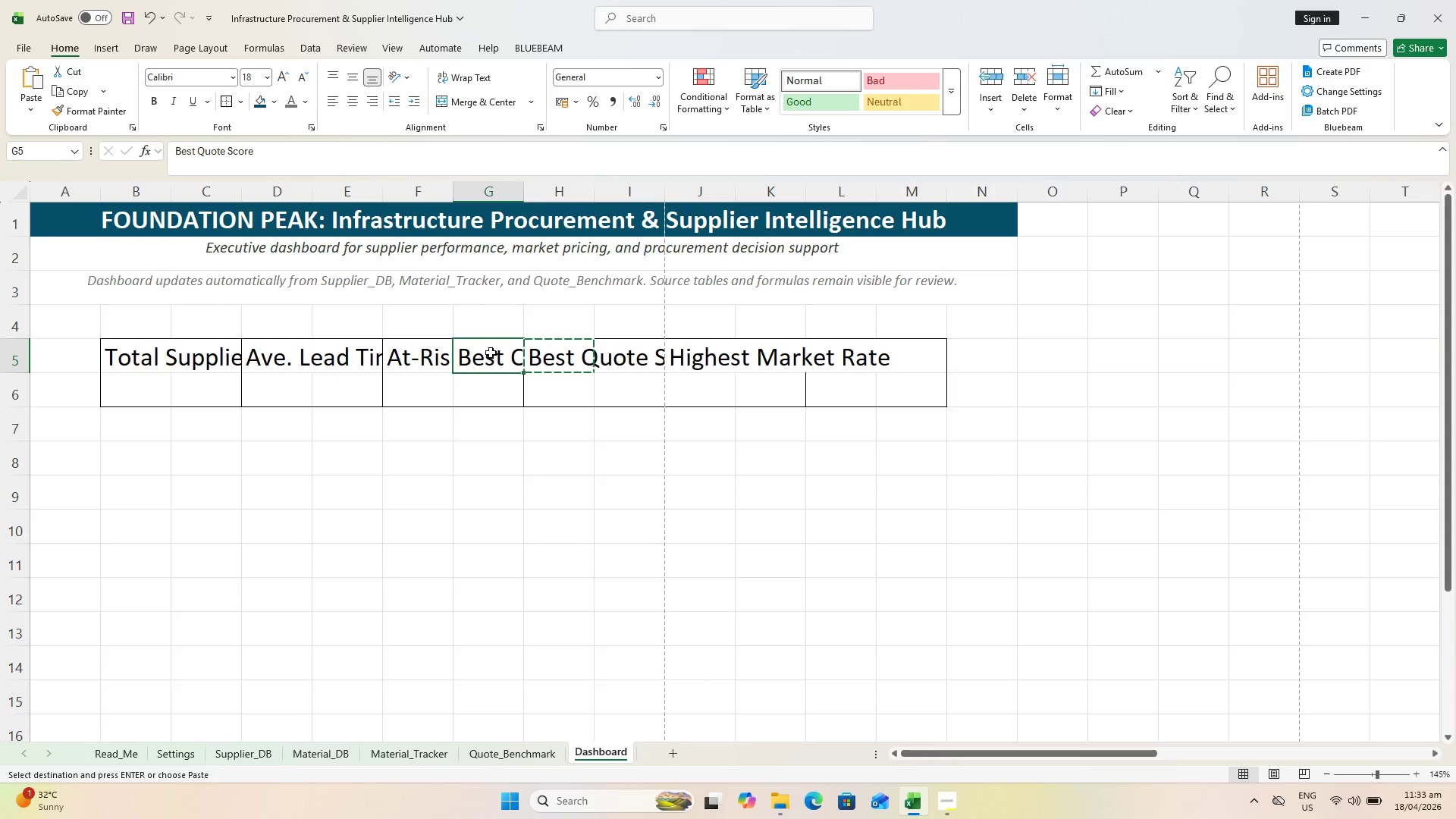 
key(Delete)
 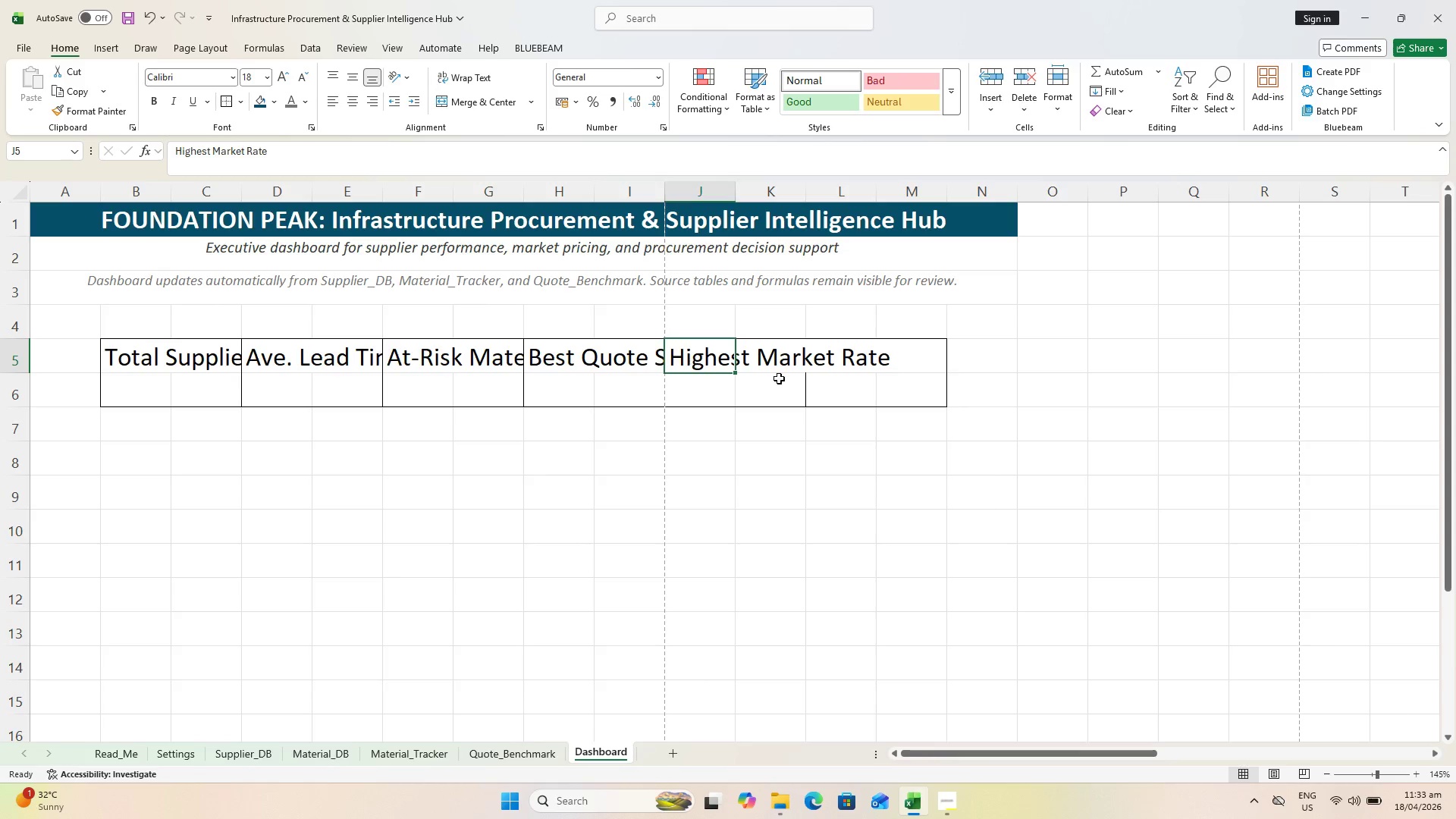 
left_click([876, 362])
 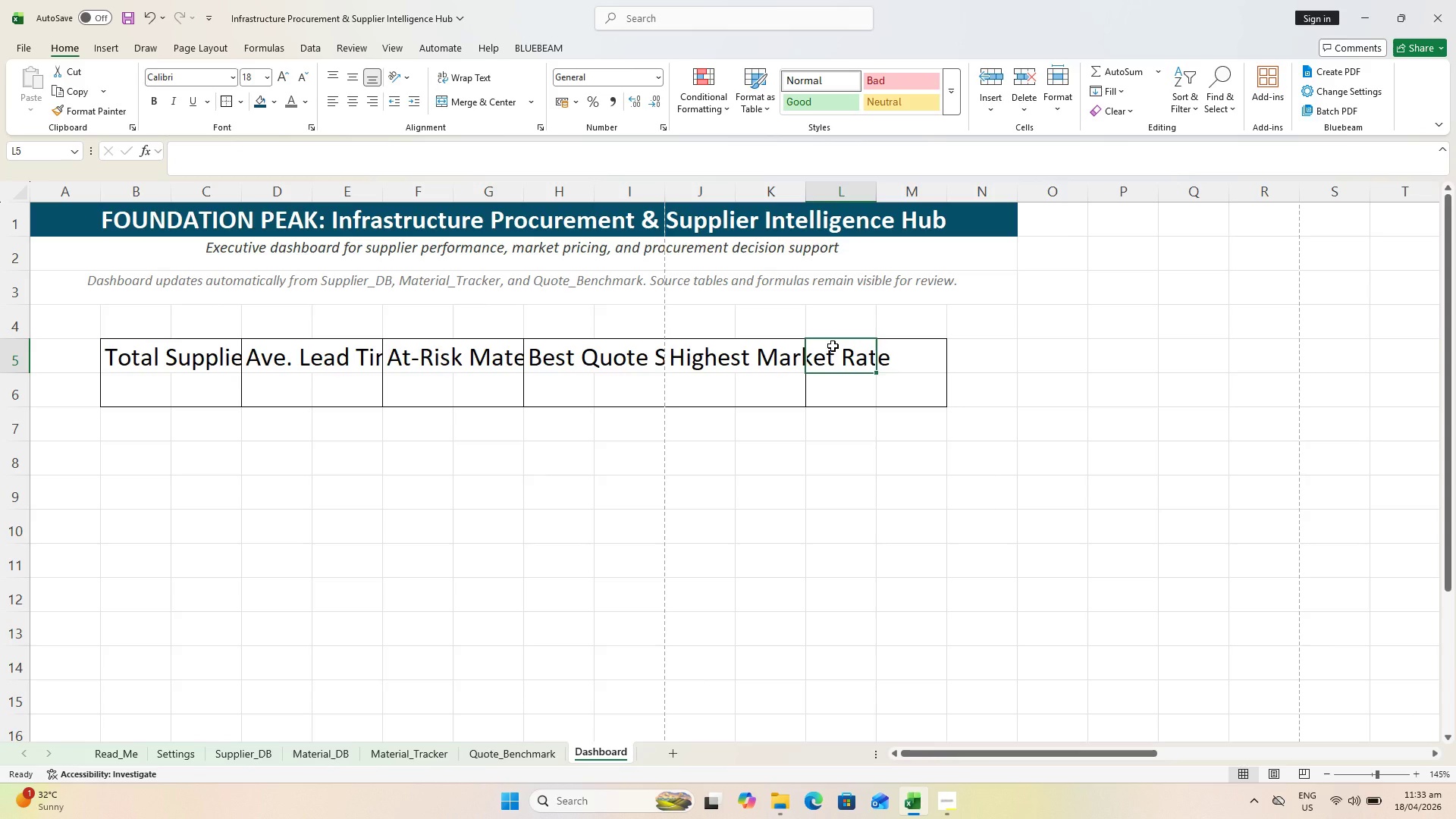 
type(Primary Suppliers)
 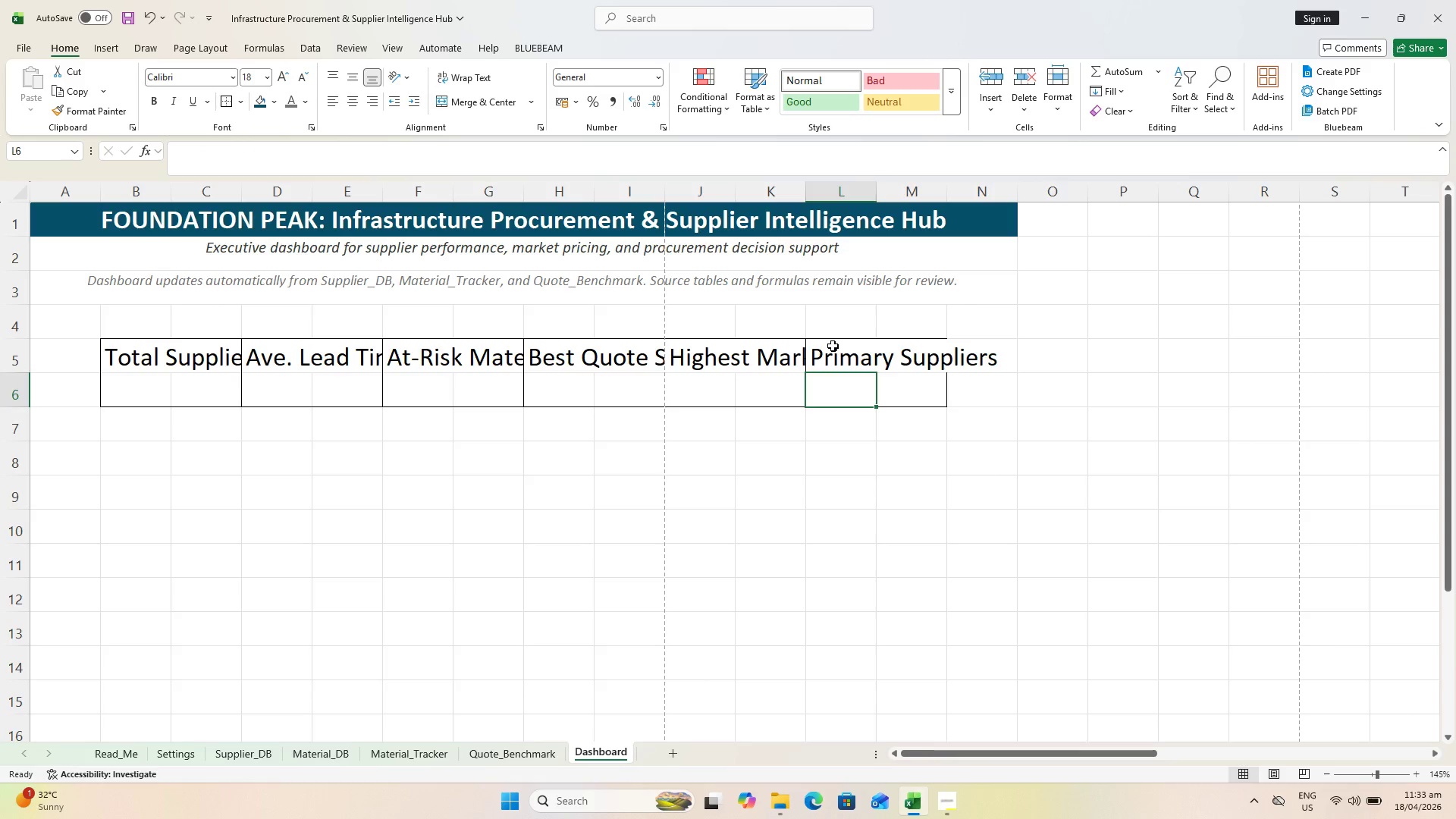 
 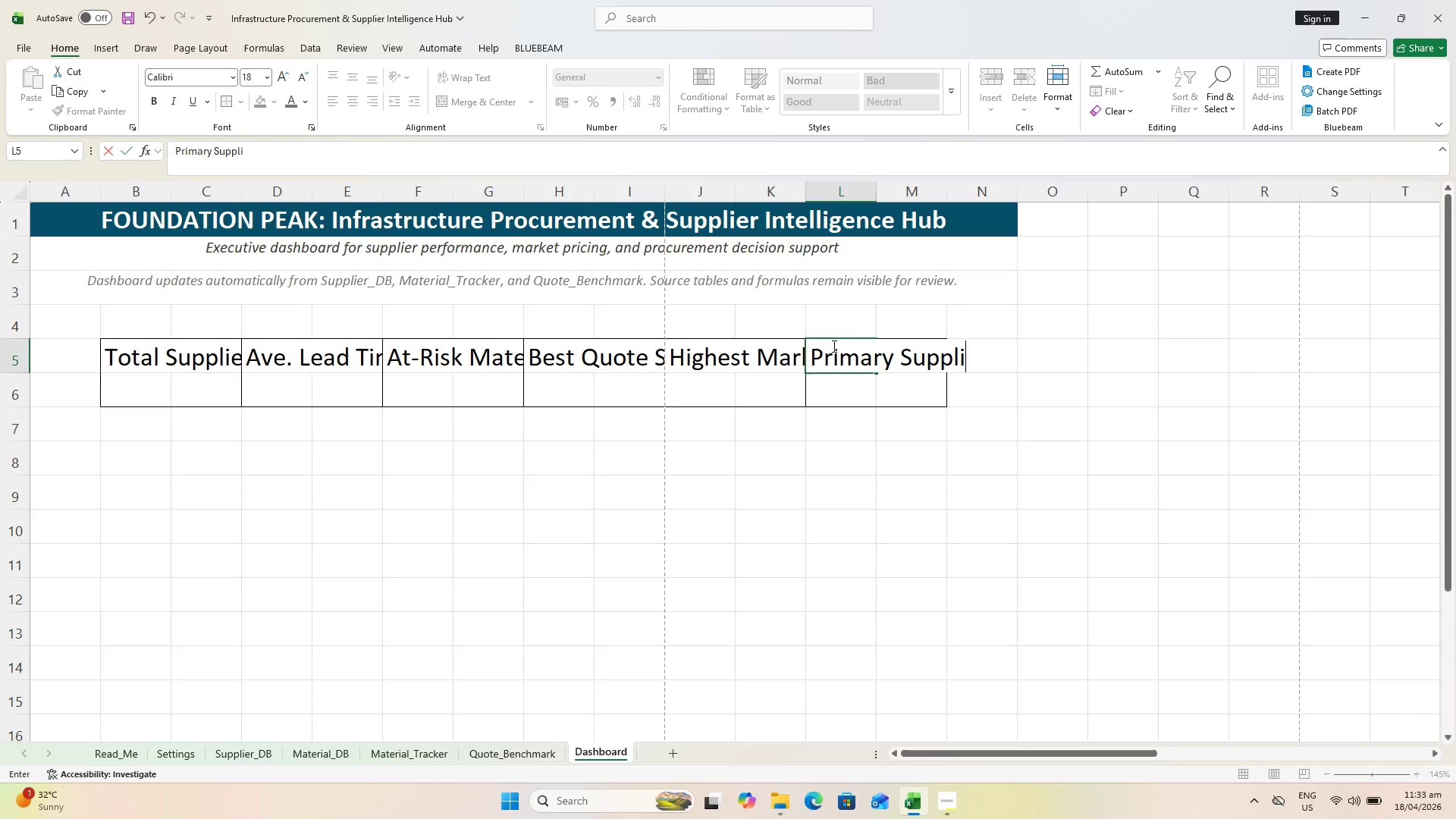 
key(Enter)
 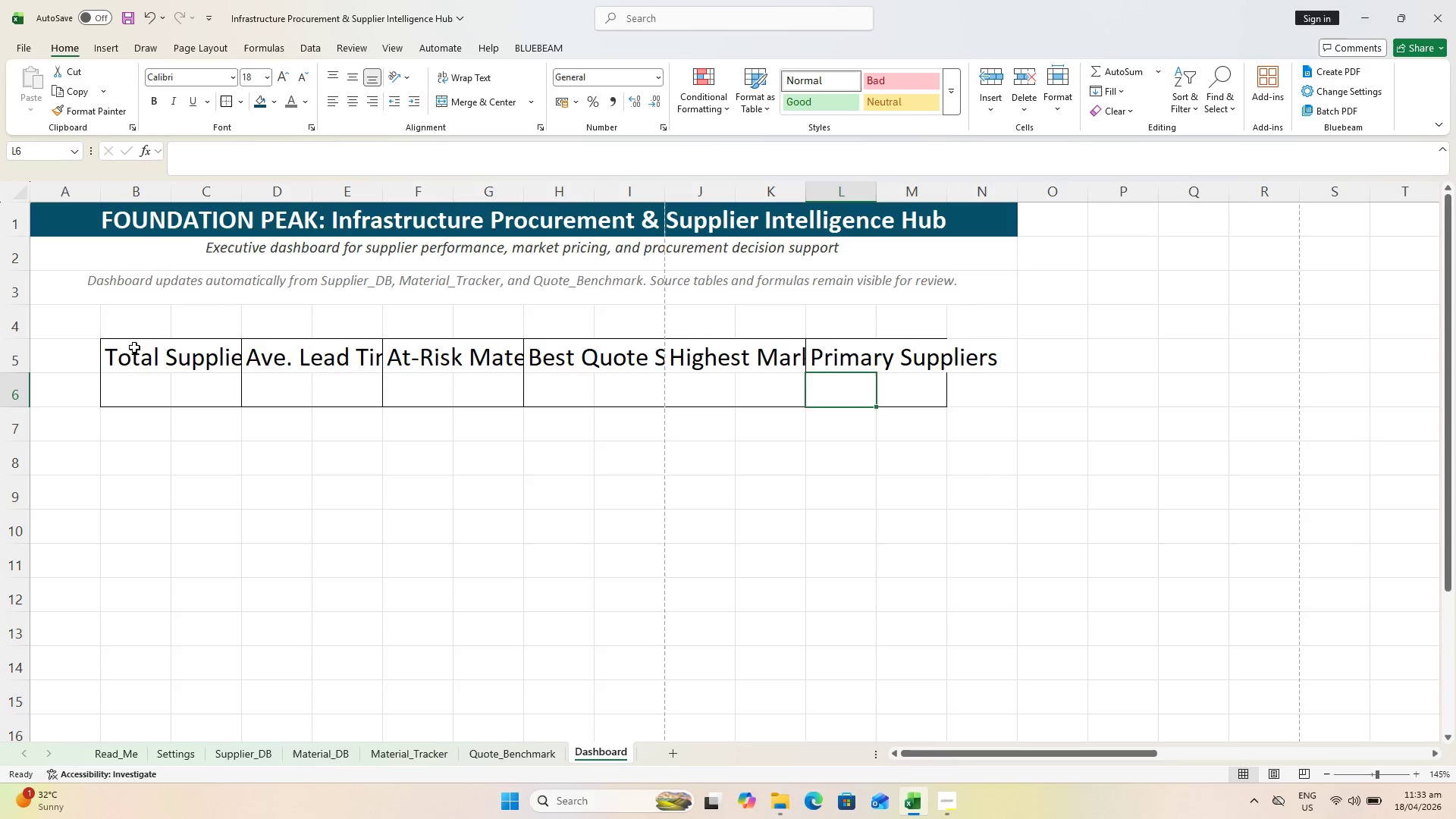 
left_click_drag(start_coordinate=[146, 365], to_coordinate=[183, 357])
 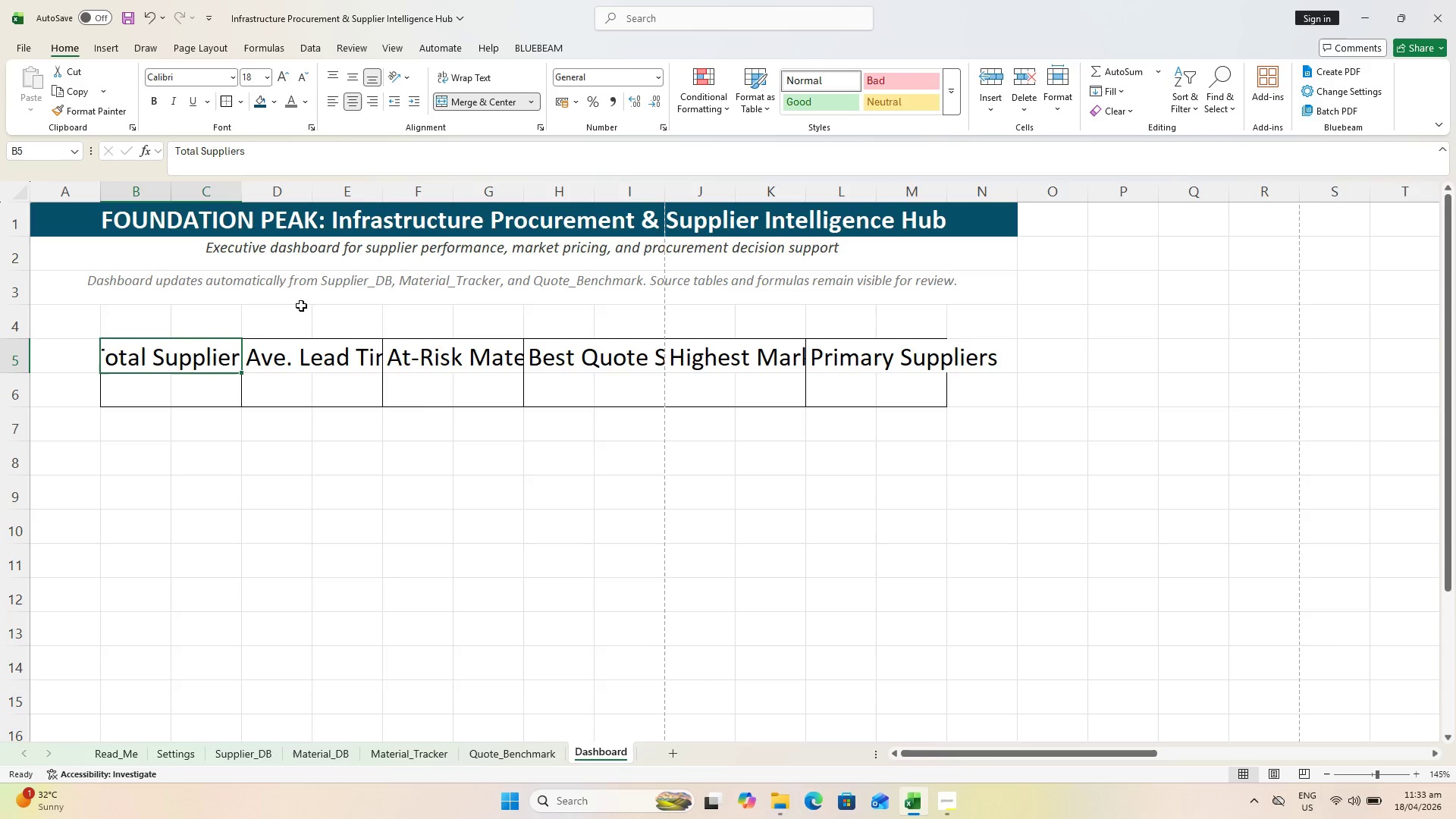 
left_click_drag(start_coordinate=[232, 614], to_coordinate=[232, 610])
 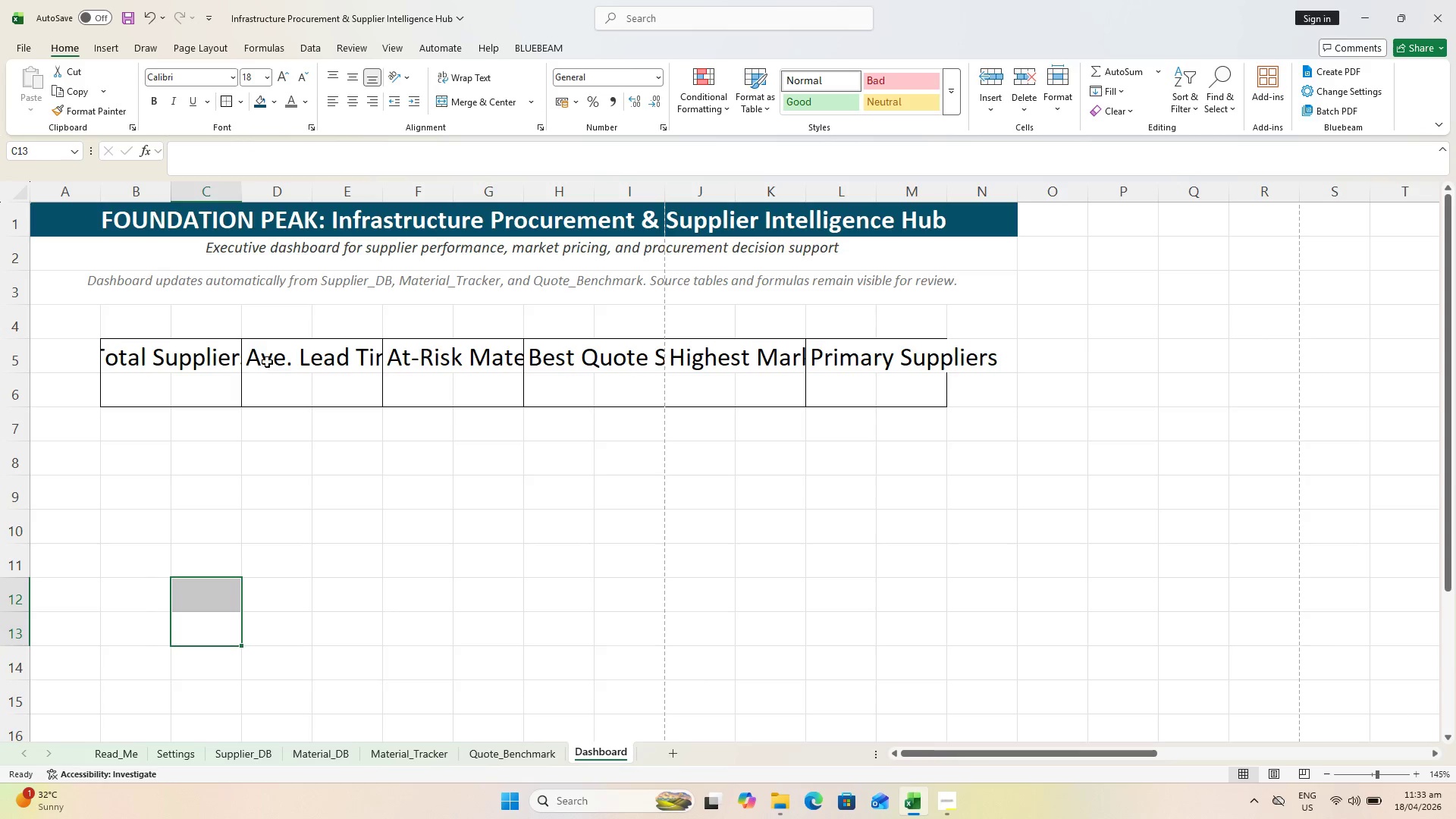 
left_click_drag(start_coordinate=[270, 359], to_coordinate=[341, 360])
 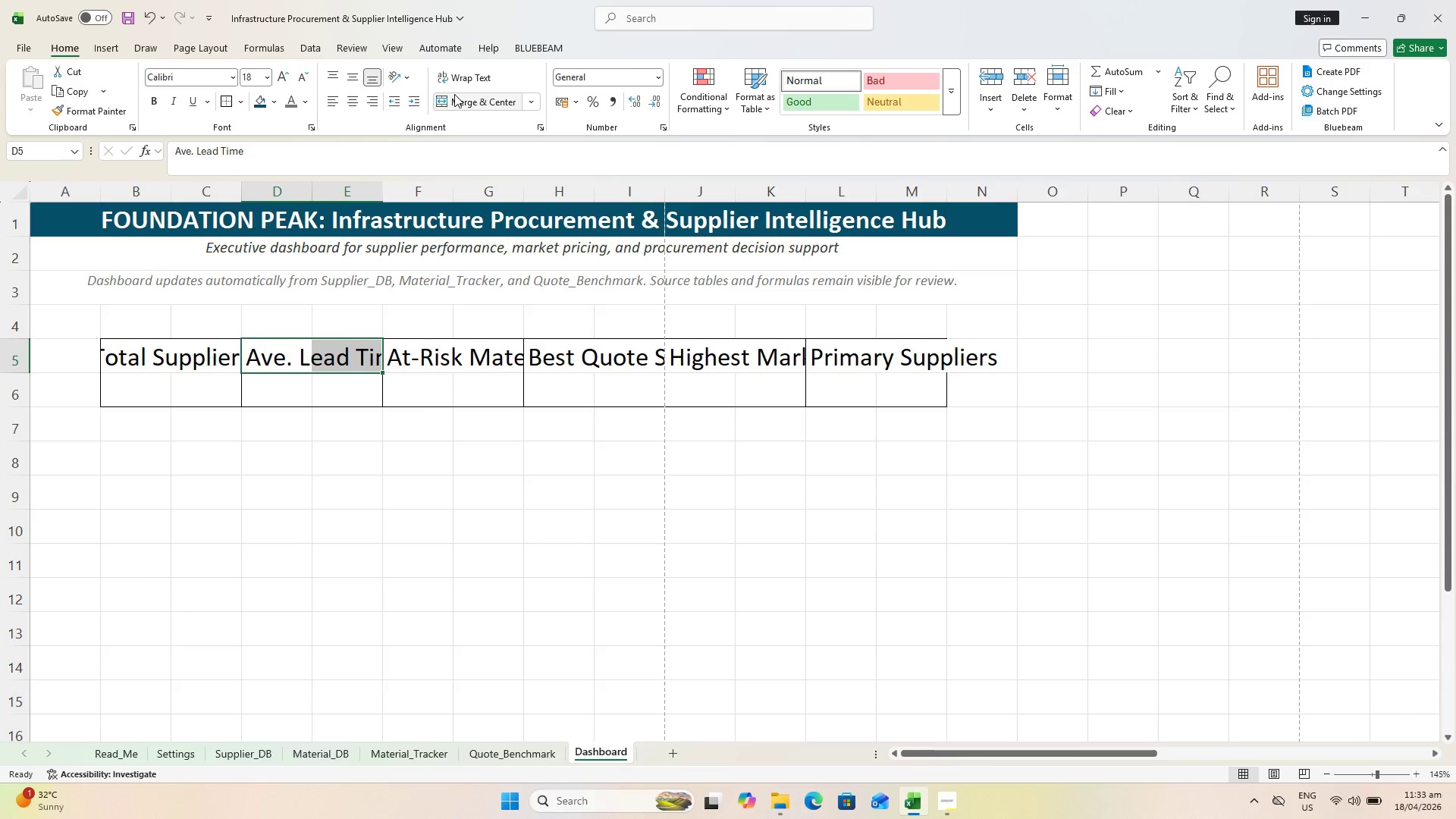 
left_click([454, 94])